 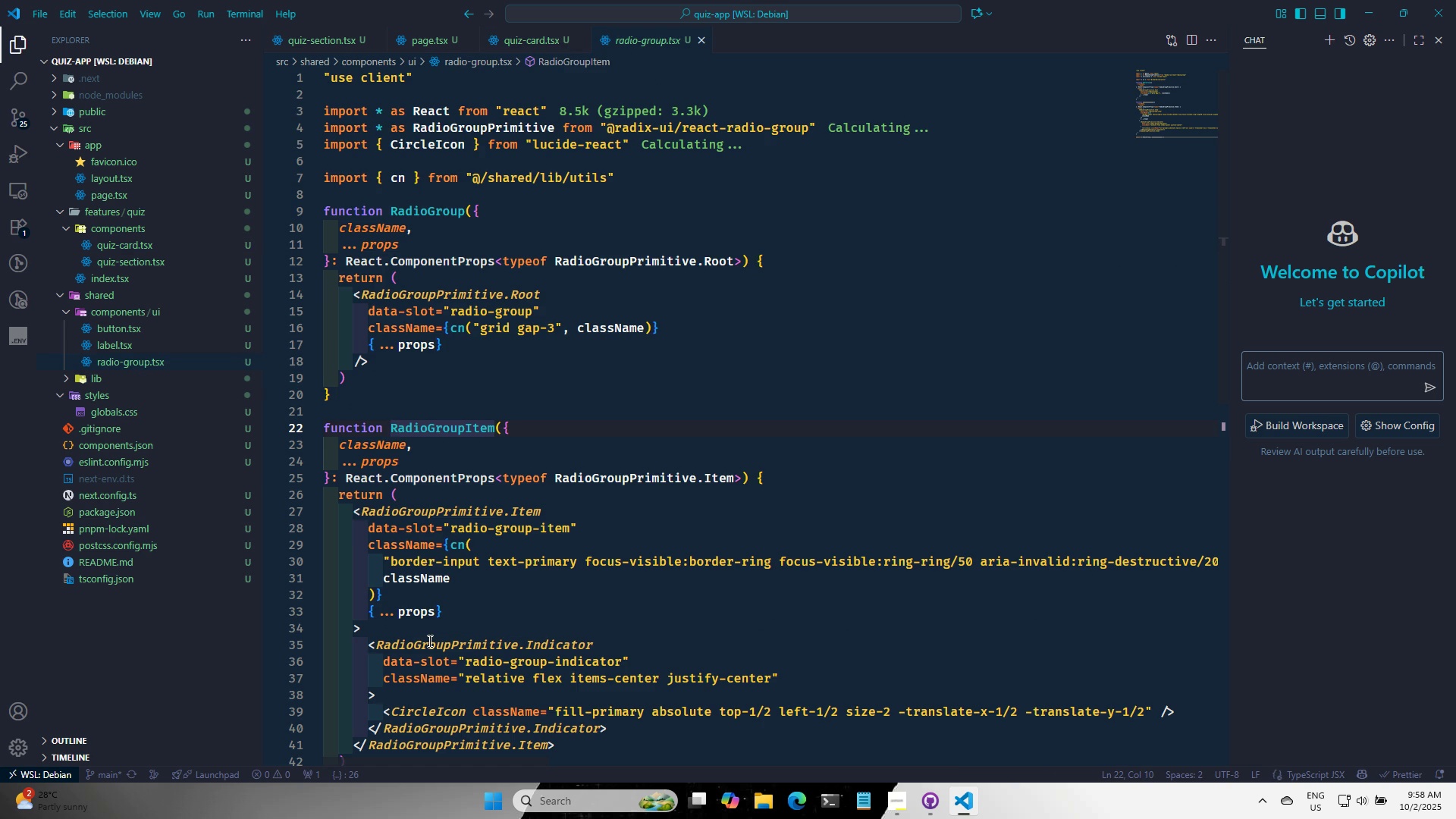 
scroll: coordinate [488, 337], scroll_direction: down, amount: 6.0
 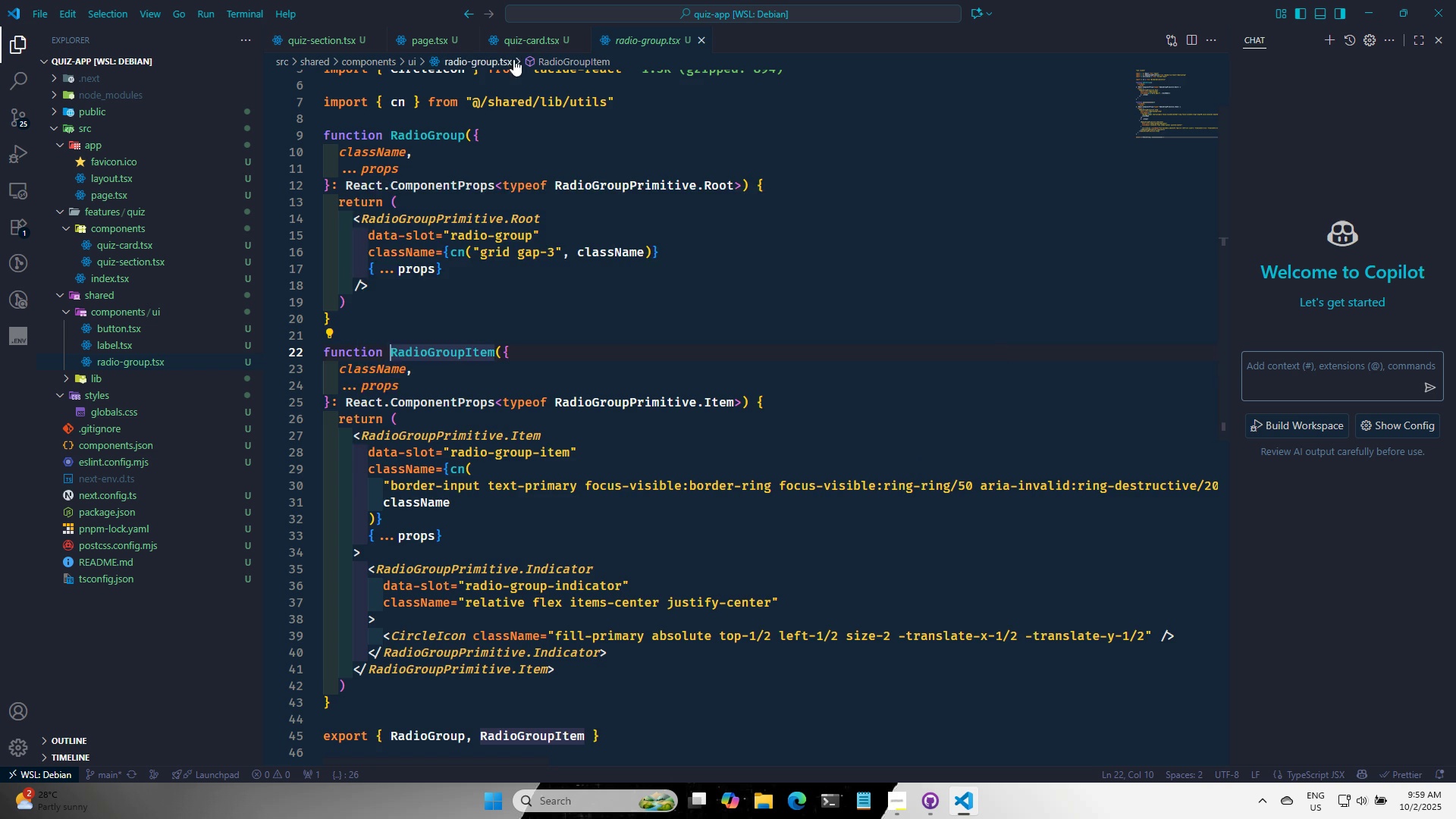 
left_click([519, 36])
 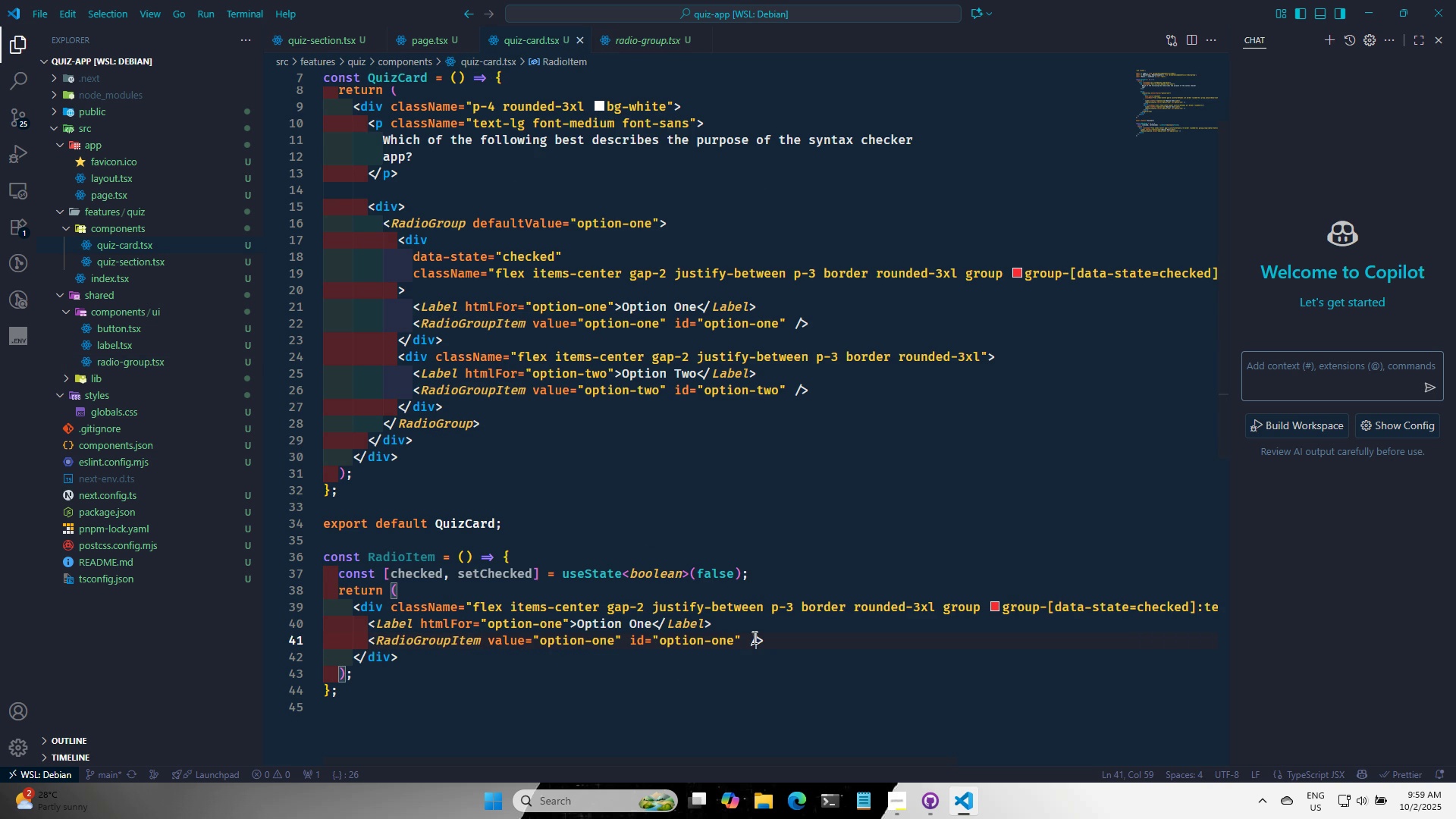 
double_click([749, 638])
 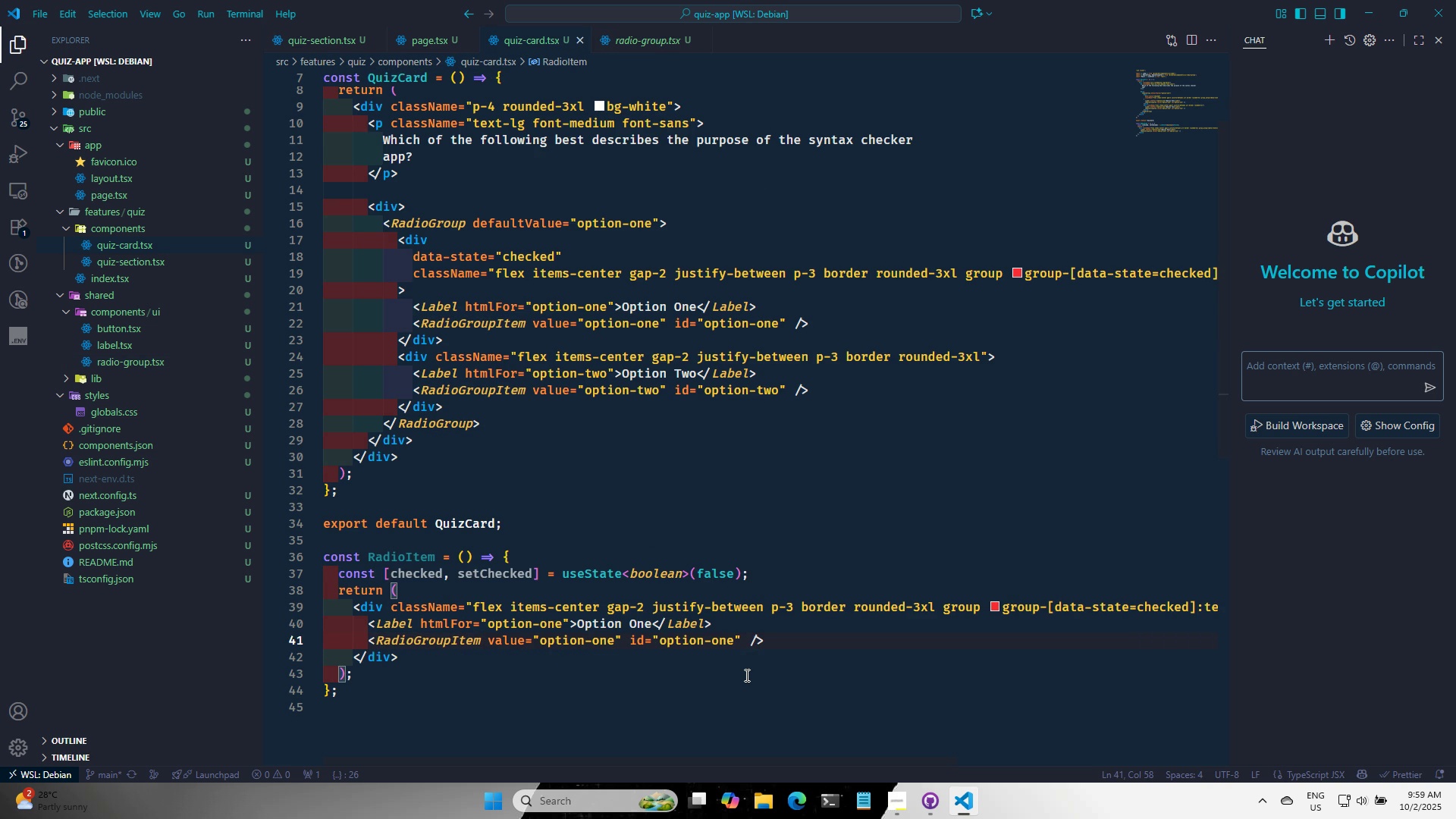 
key(Control+O)
 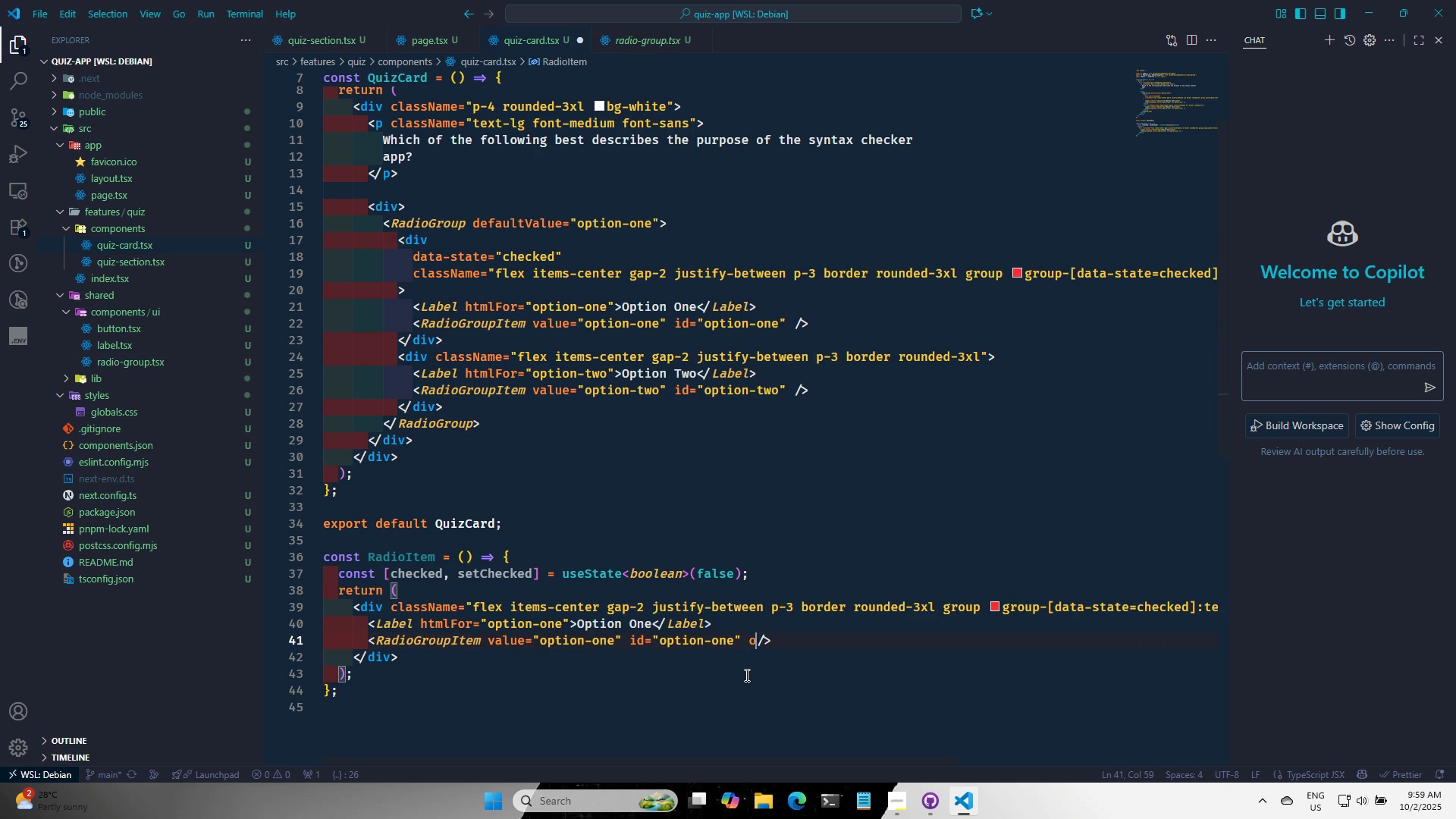 
type(nChe)
 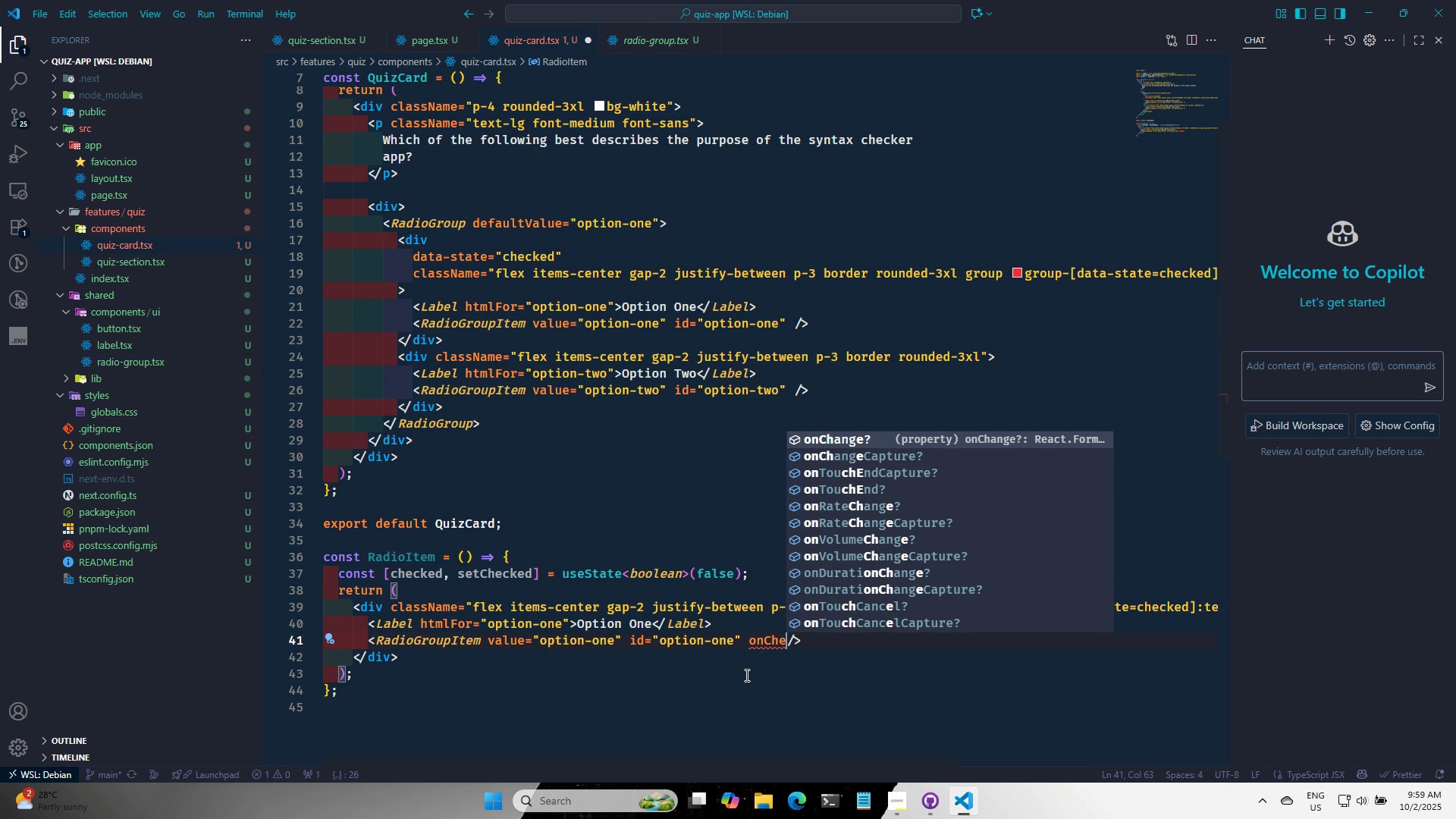 
key(Backspace)
key(Backspace)
key(Backspace)
type(va)